 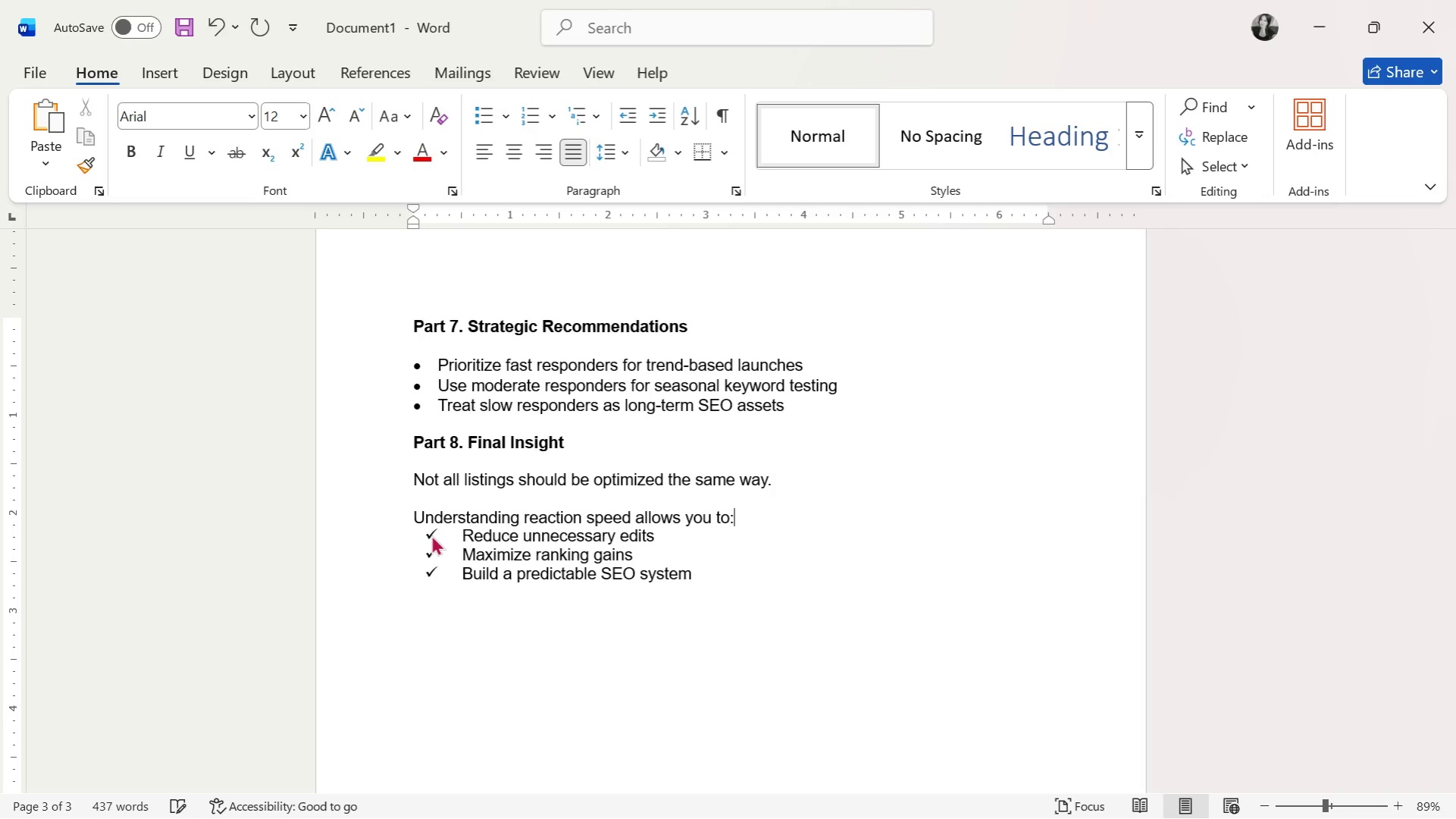 
scroll: coordinate [677, 592], scroll_direction: up, amount: 14.0
 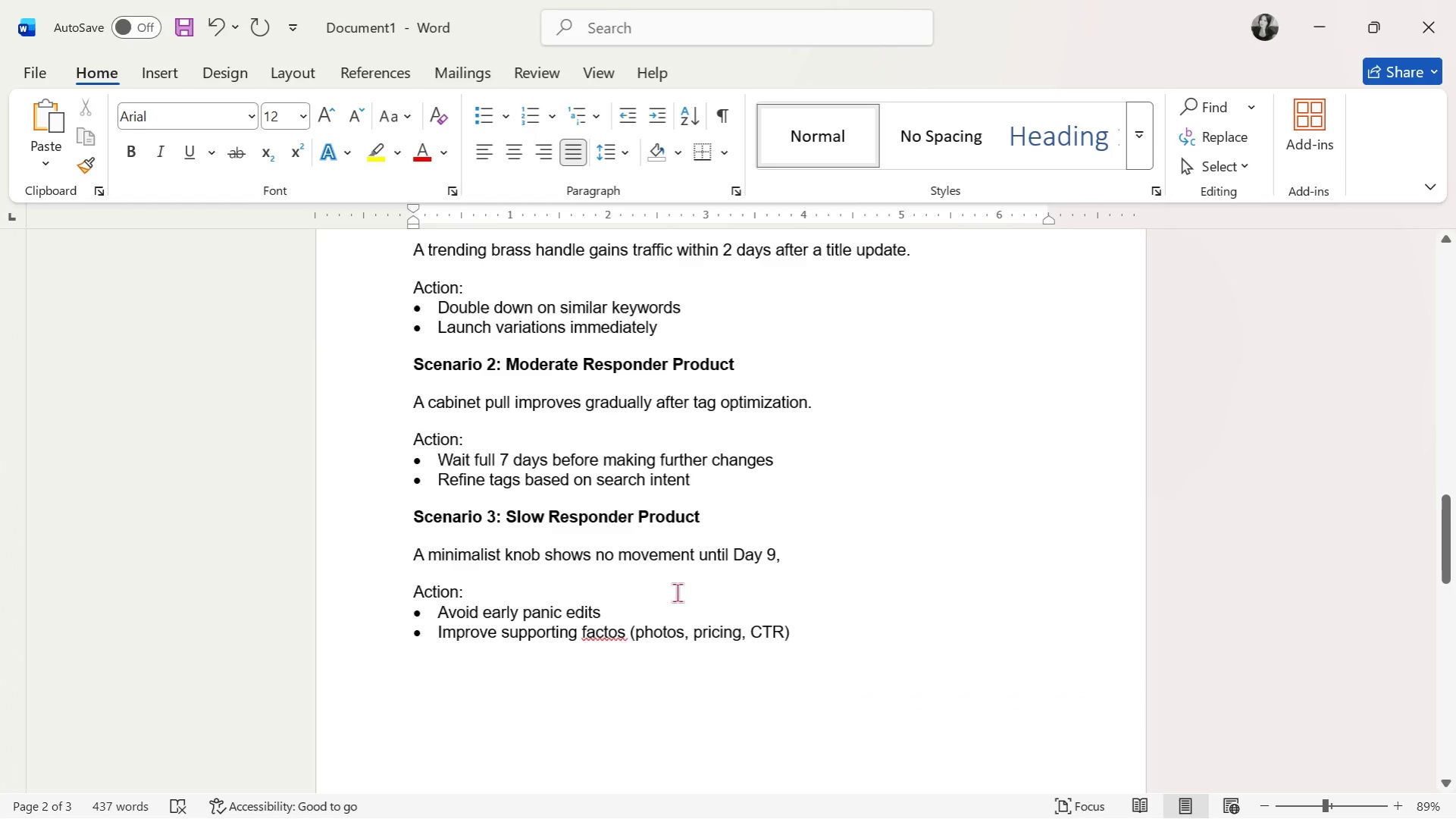 
scroll: coordinate [677, 592], scroll_direction: down, amount: 2.0
 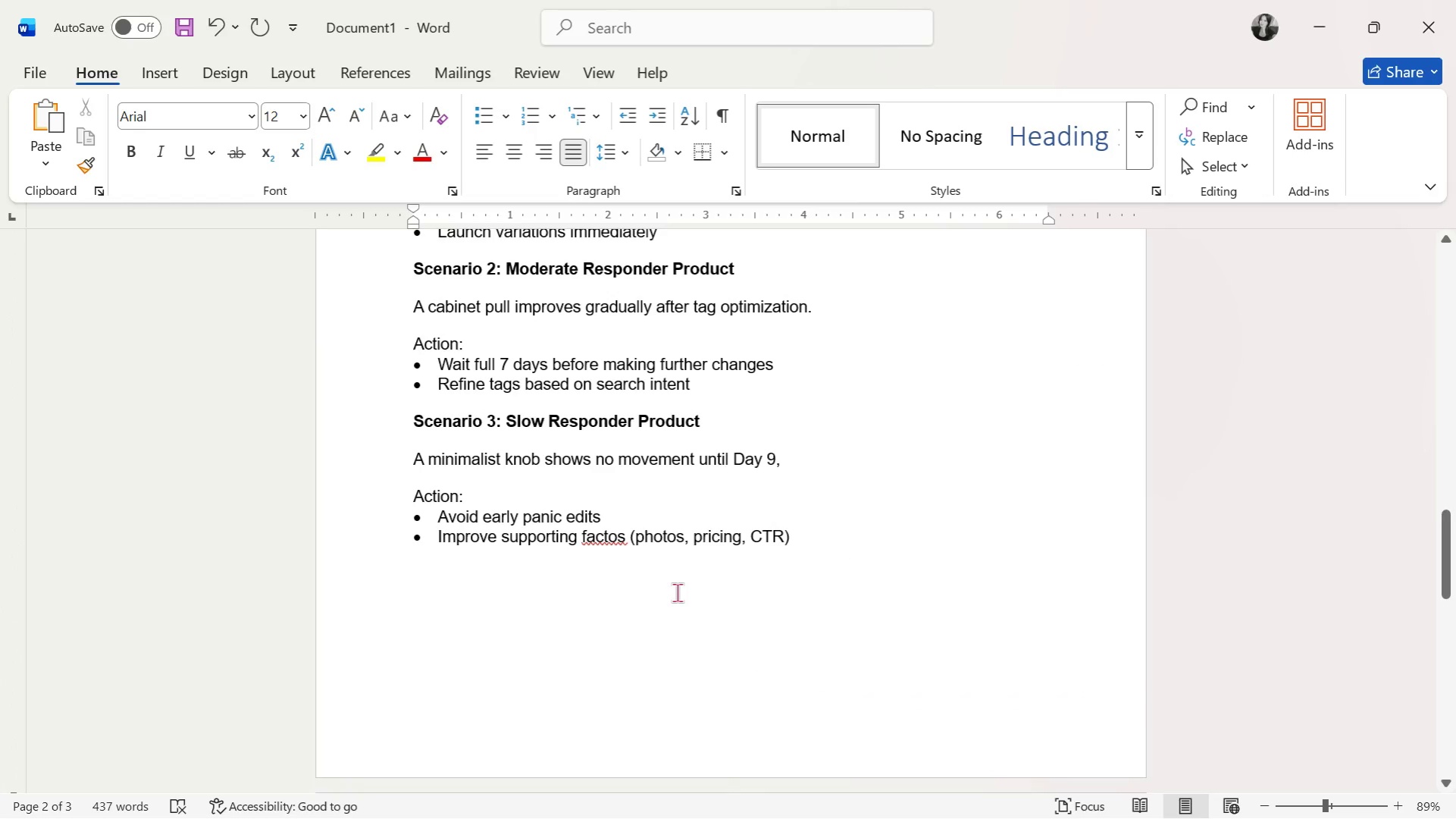 
left_click([814, 468])
 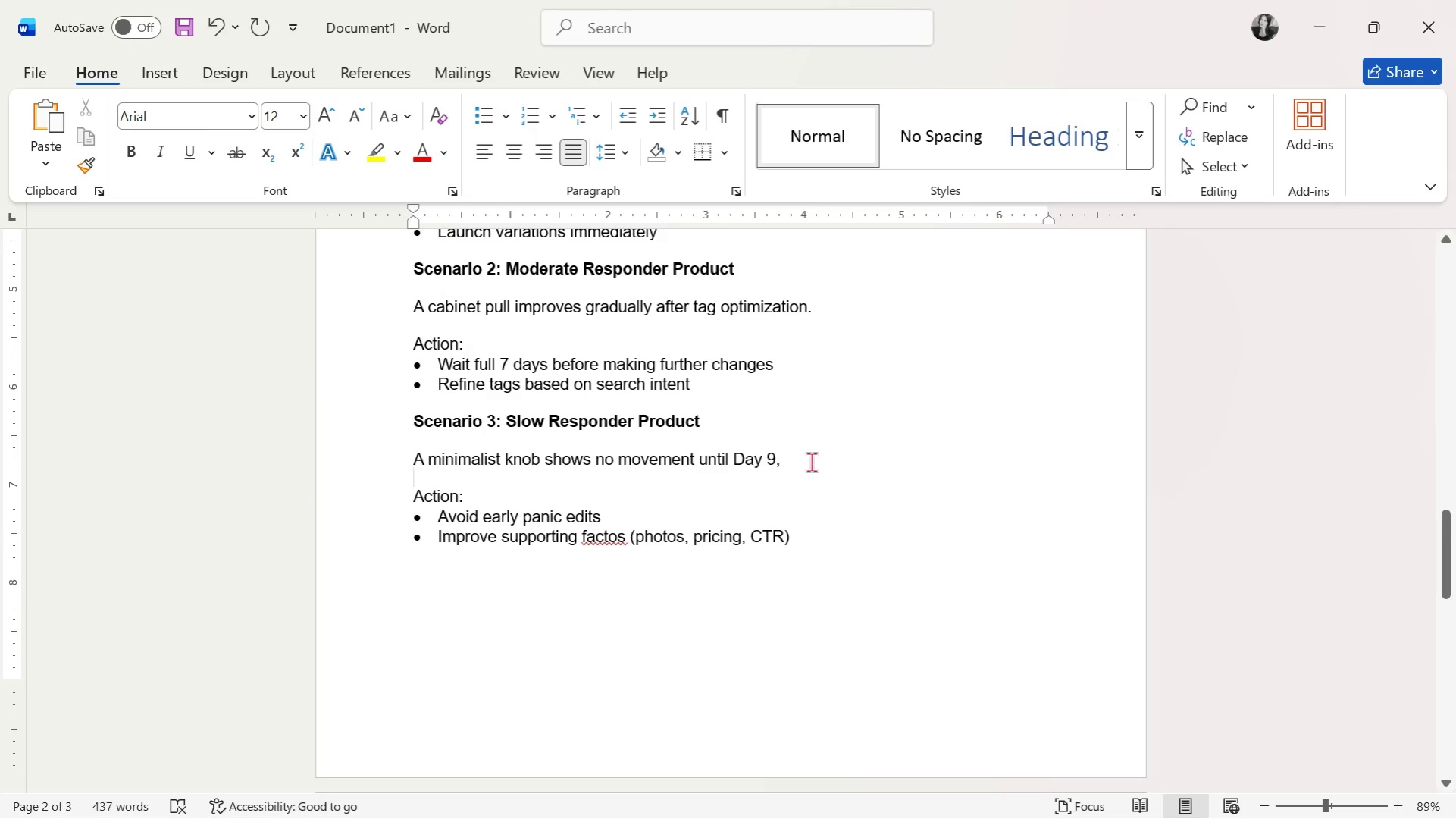 
left_click([808, 455])
 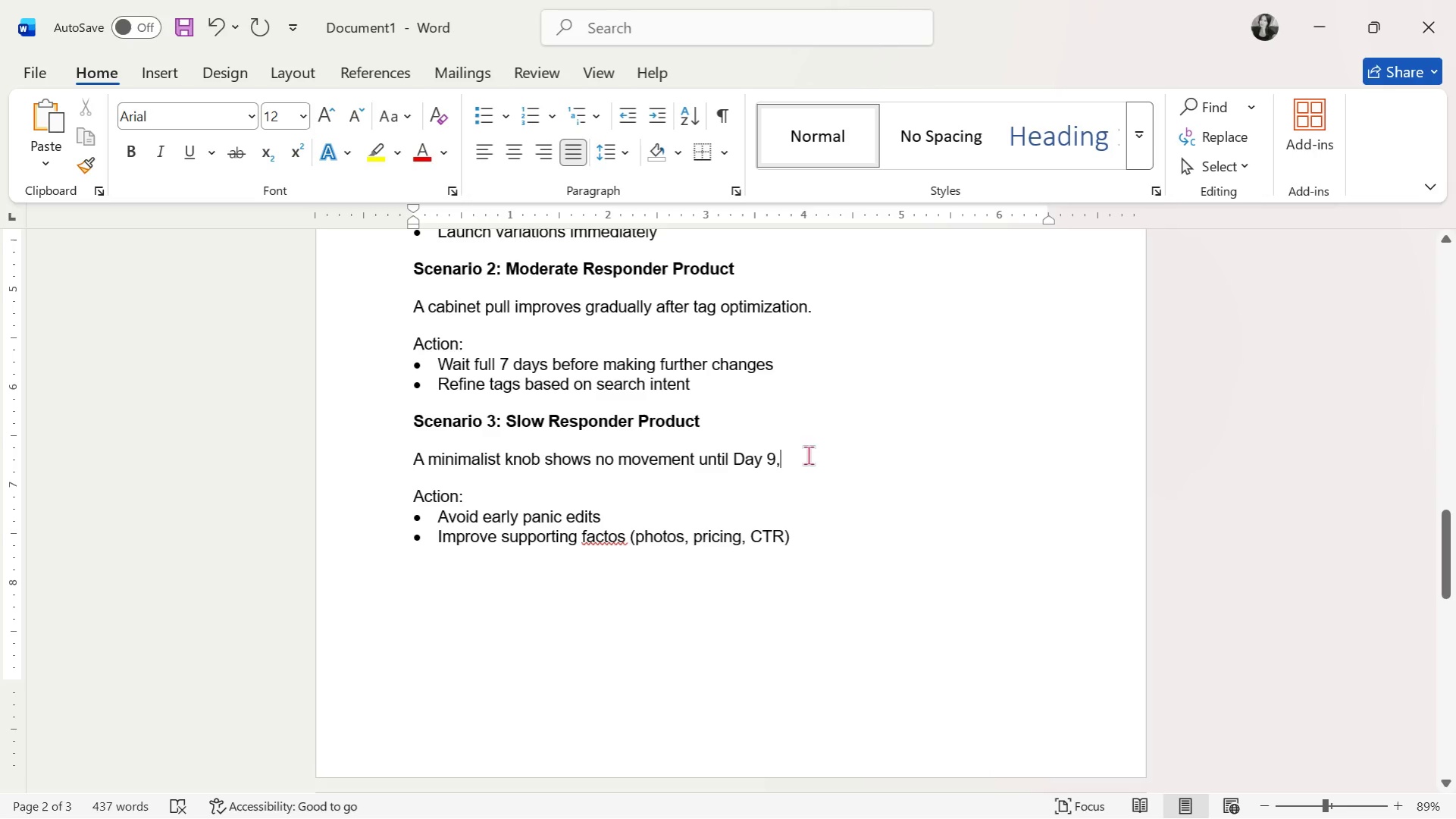 
key(Backspace)
 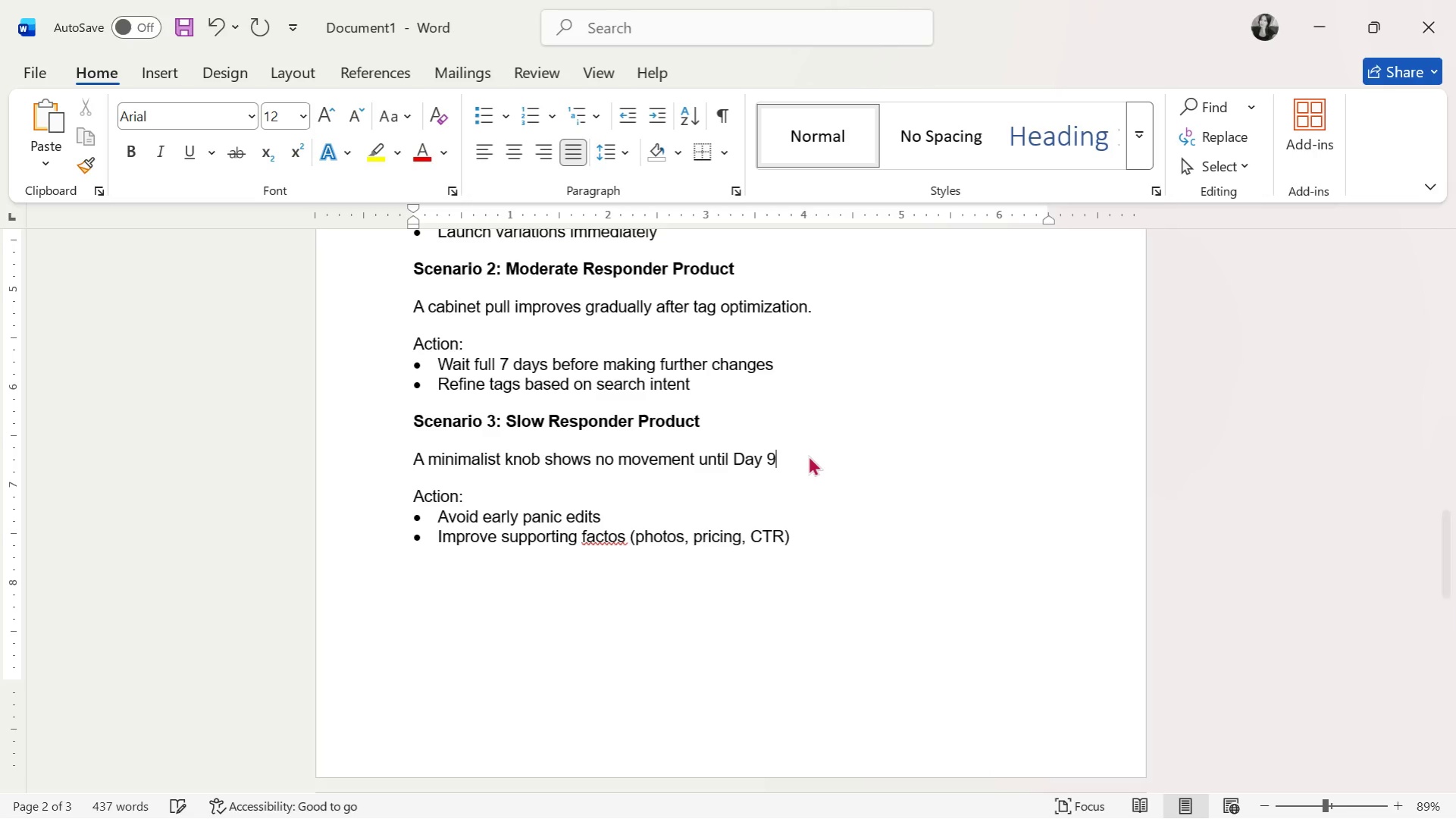 
key(Period)
 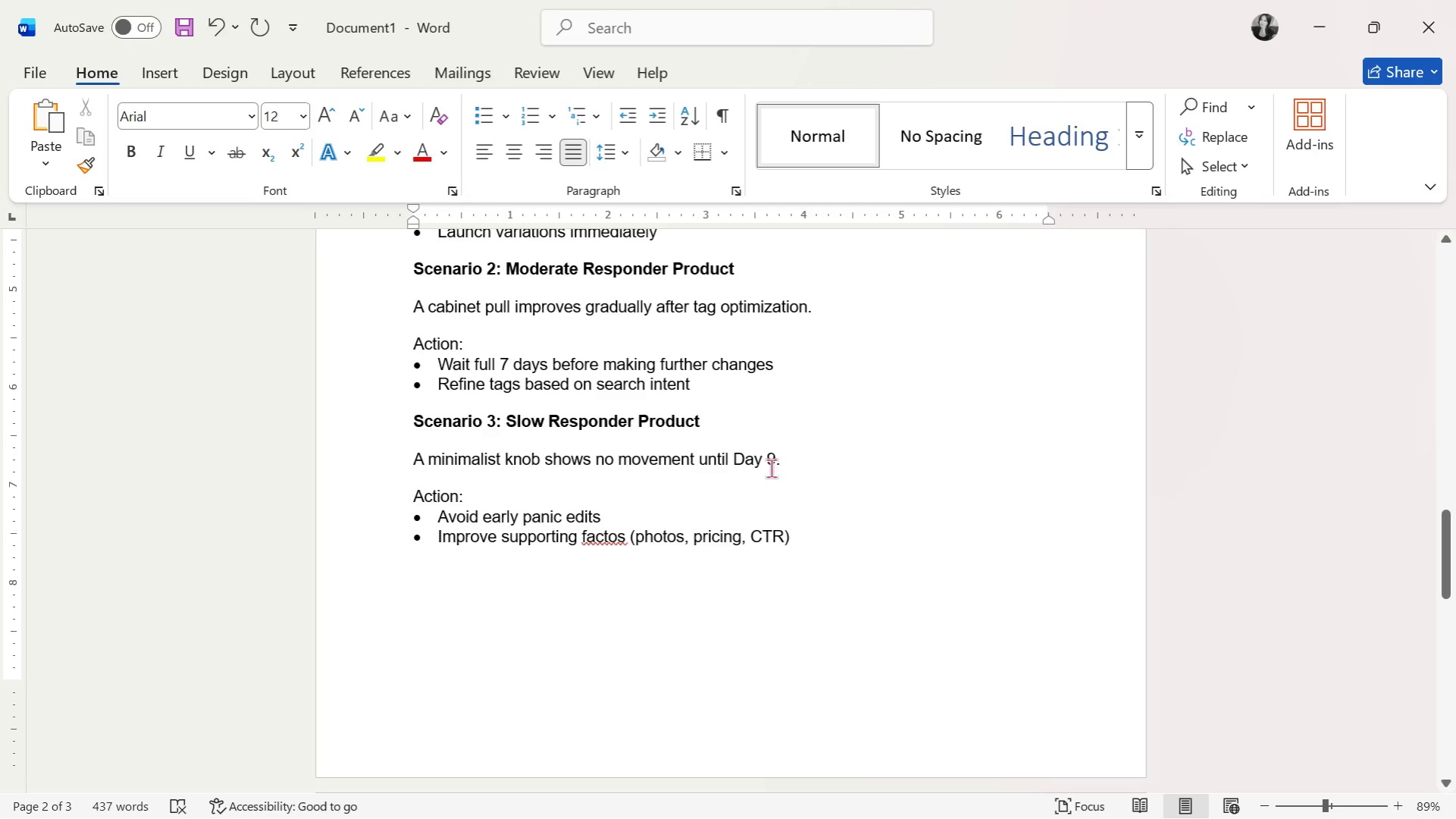 
scroll: coordinate [771, 468], scroll_direction: down, amount: 1.0
 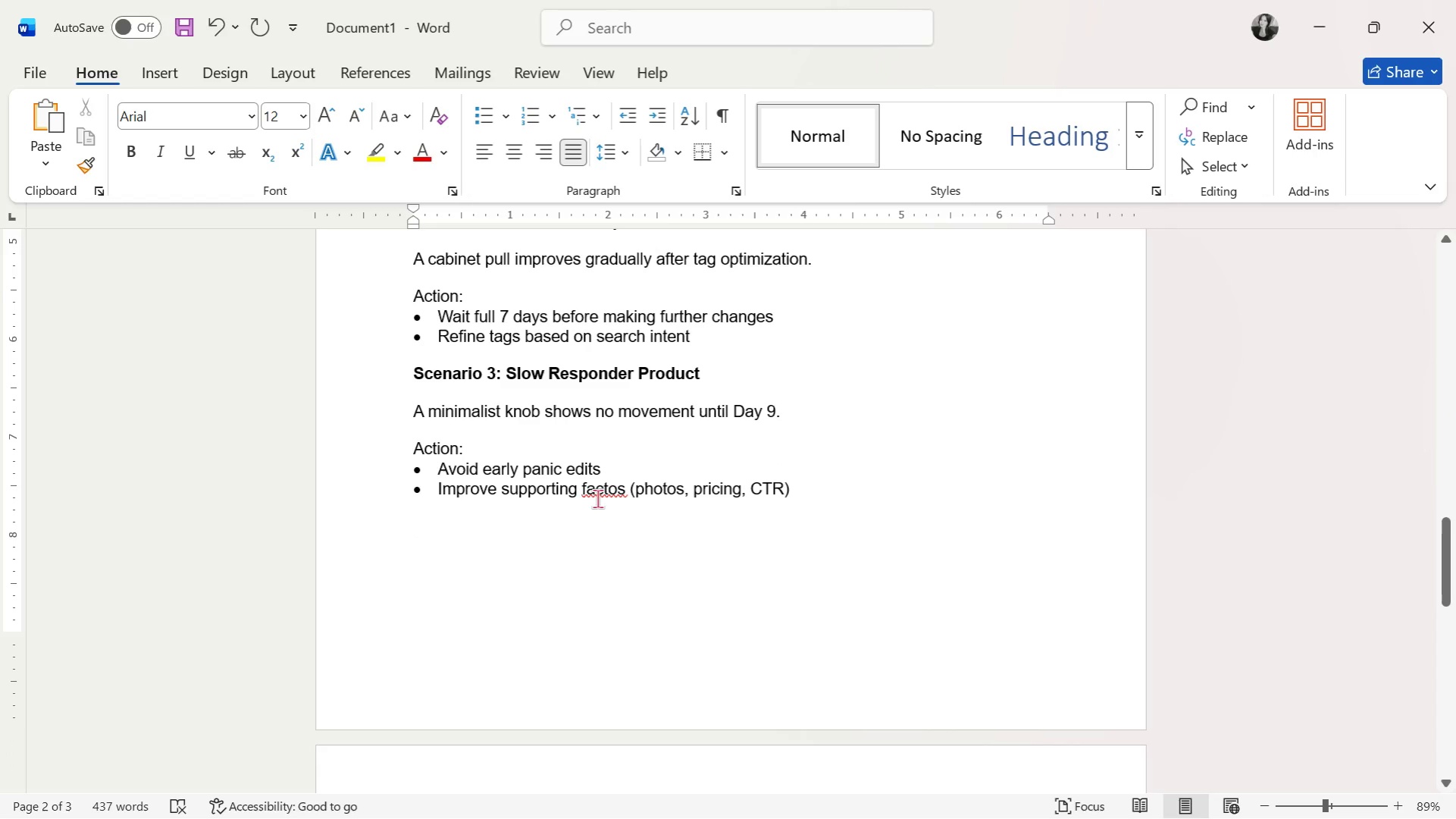 
right_click([598, 497])
 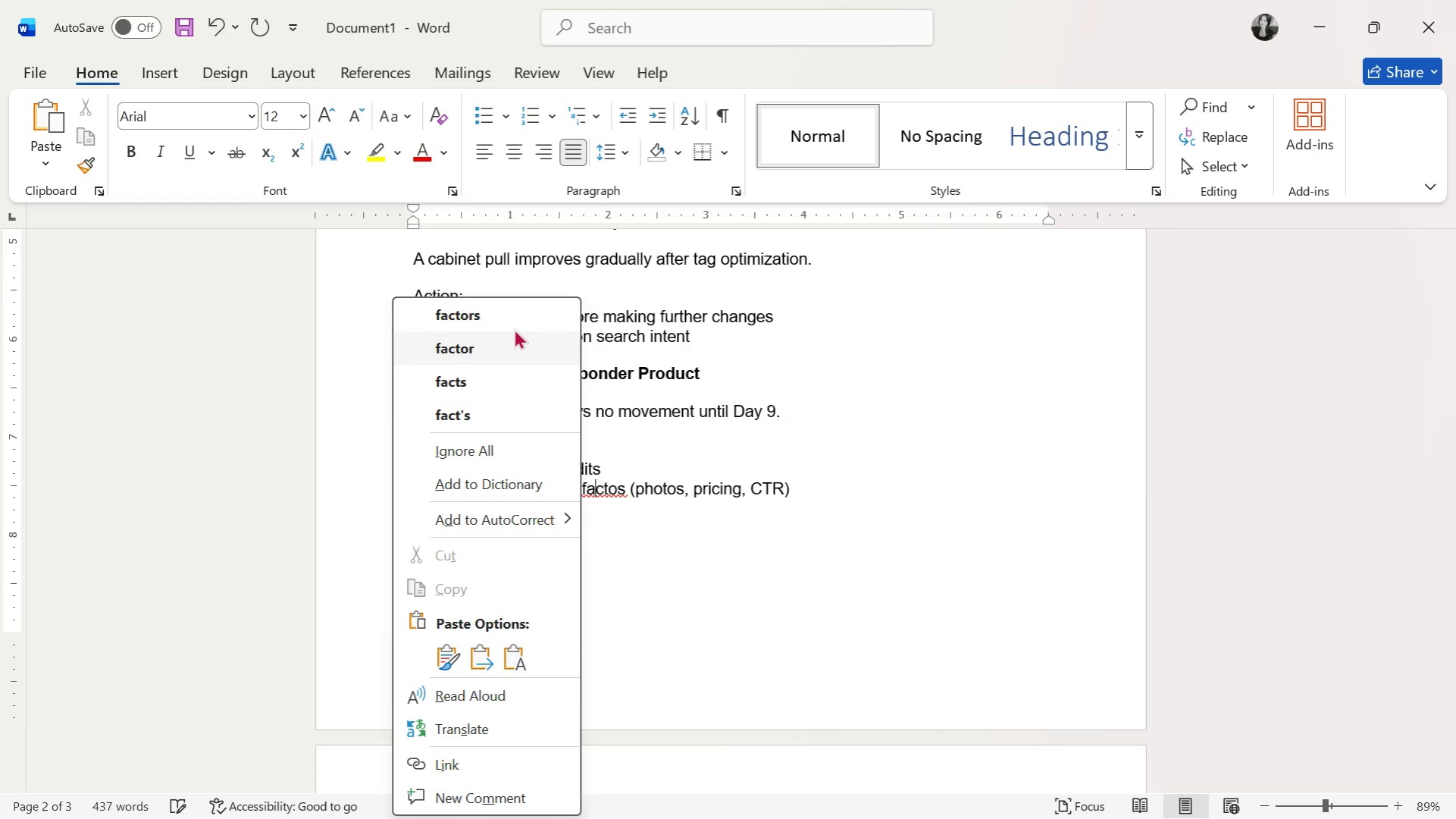 
left_click([513, 316])
 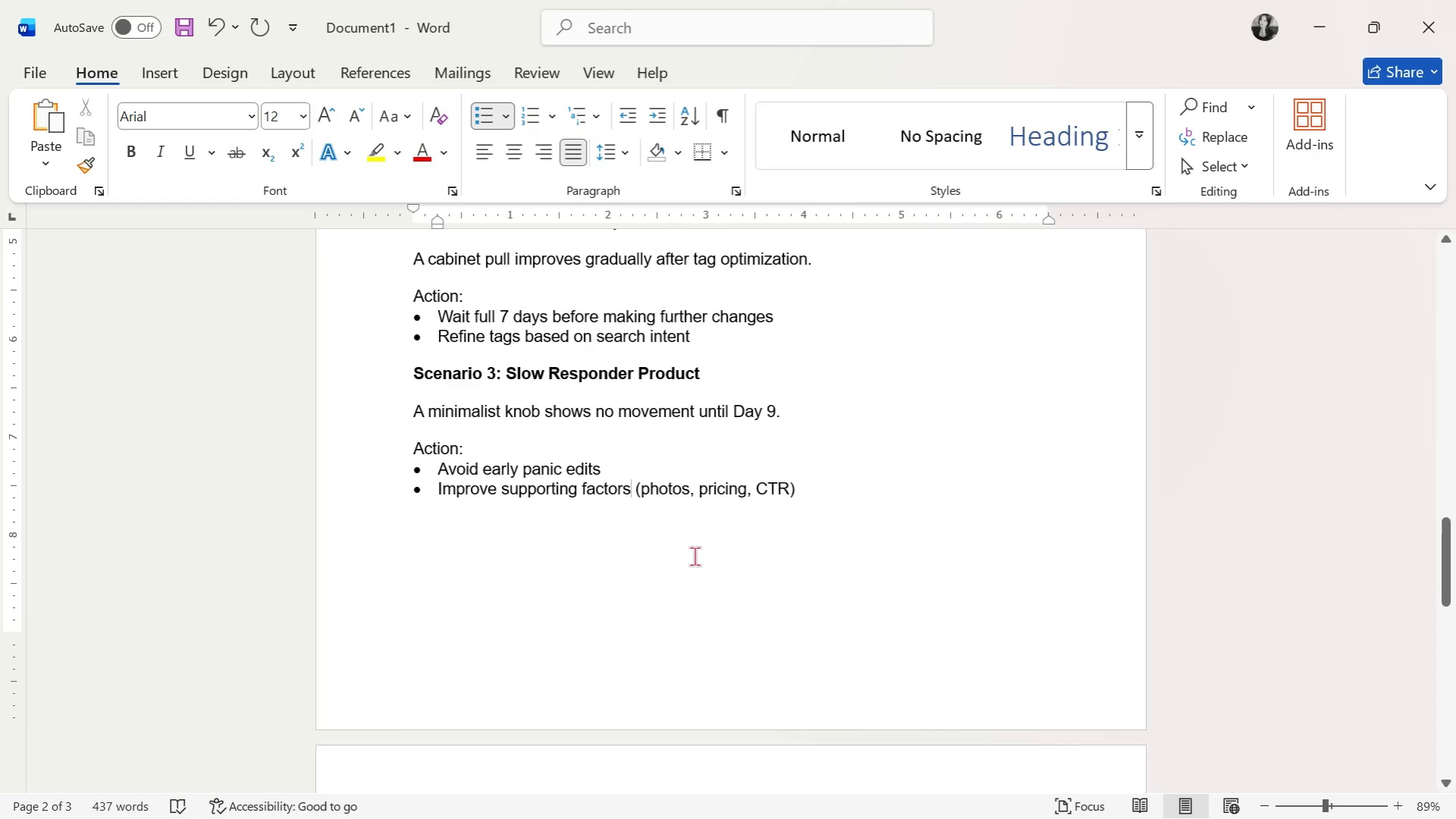 
scroll: coordinate [694, 556], scroll_direction: down, amount: 1.0
 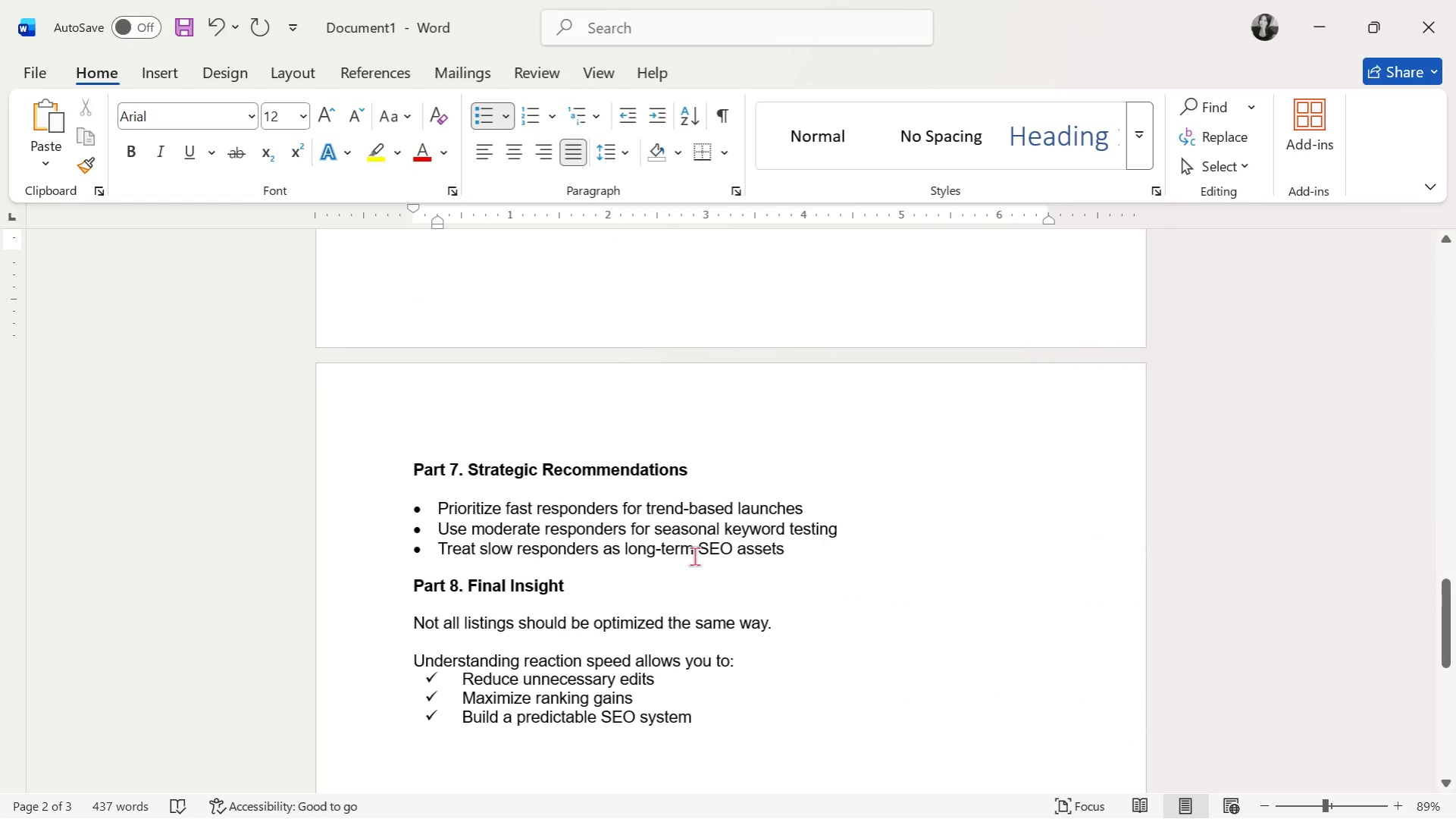 
wait(7.38)
 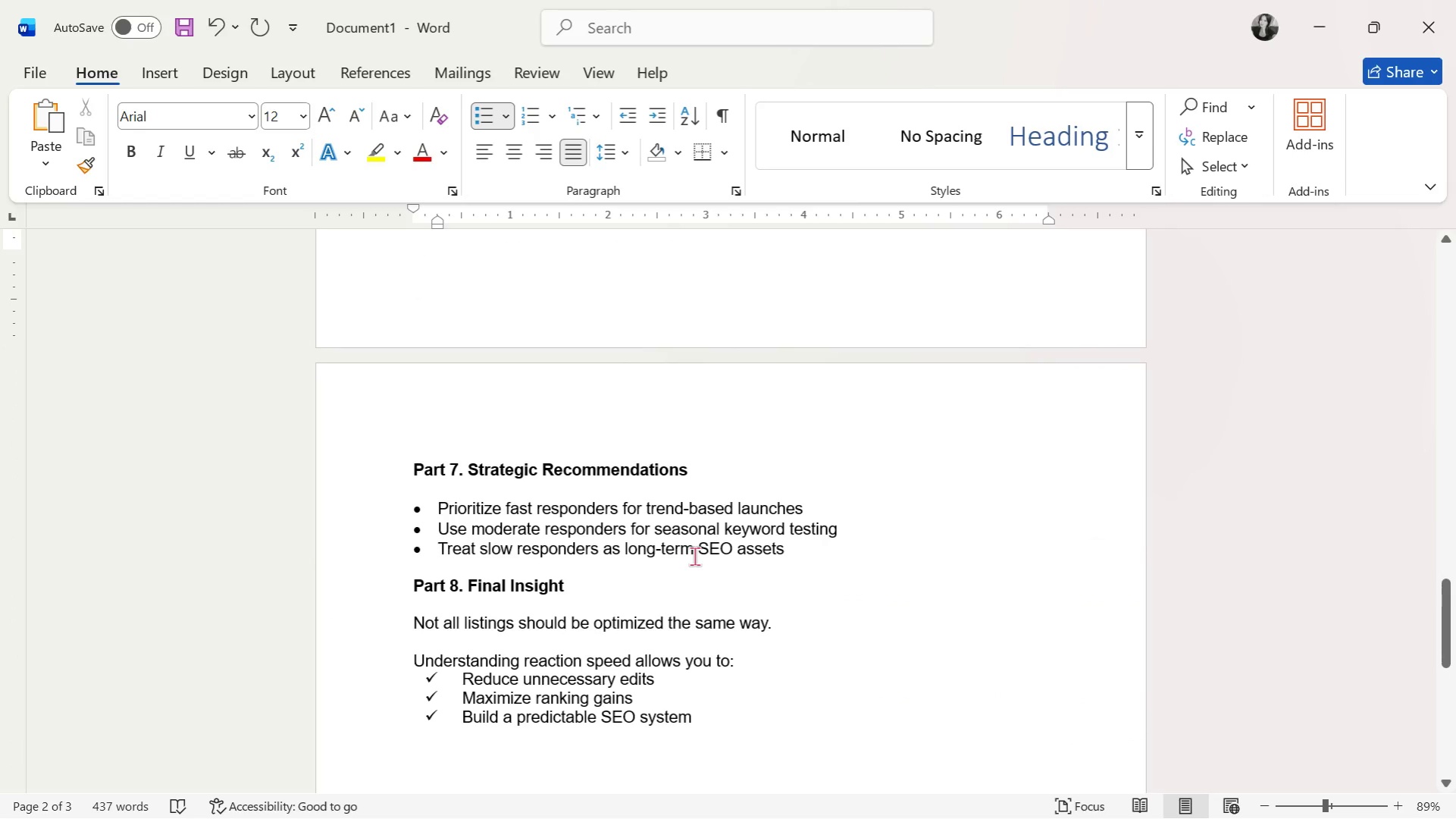 
scroll: coordinate [571, 535], scroll_direction: up, amount: 12.0
 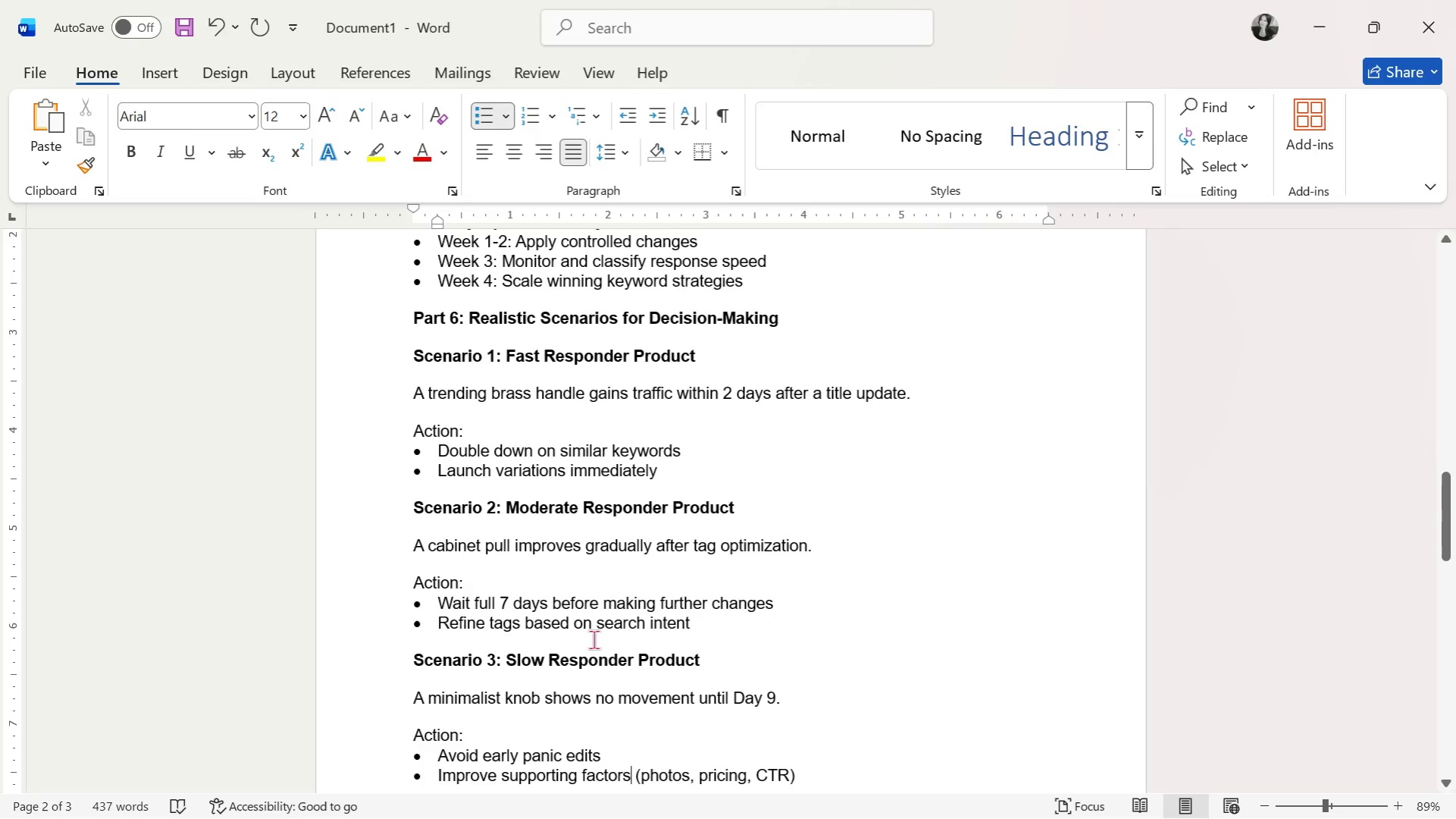 
scroll: coordinate [697, 617], scroll_direction: down, amount: 2.0
 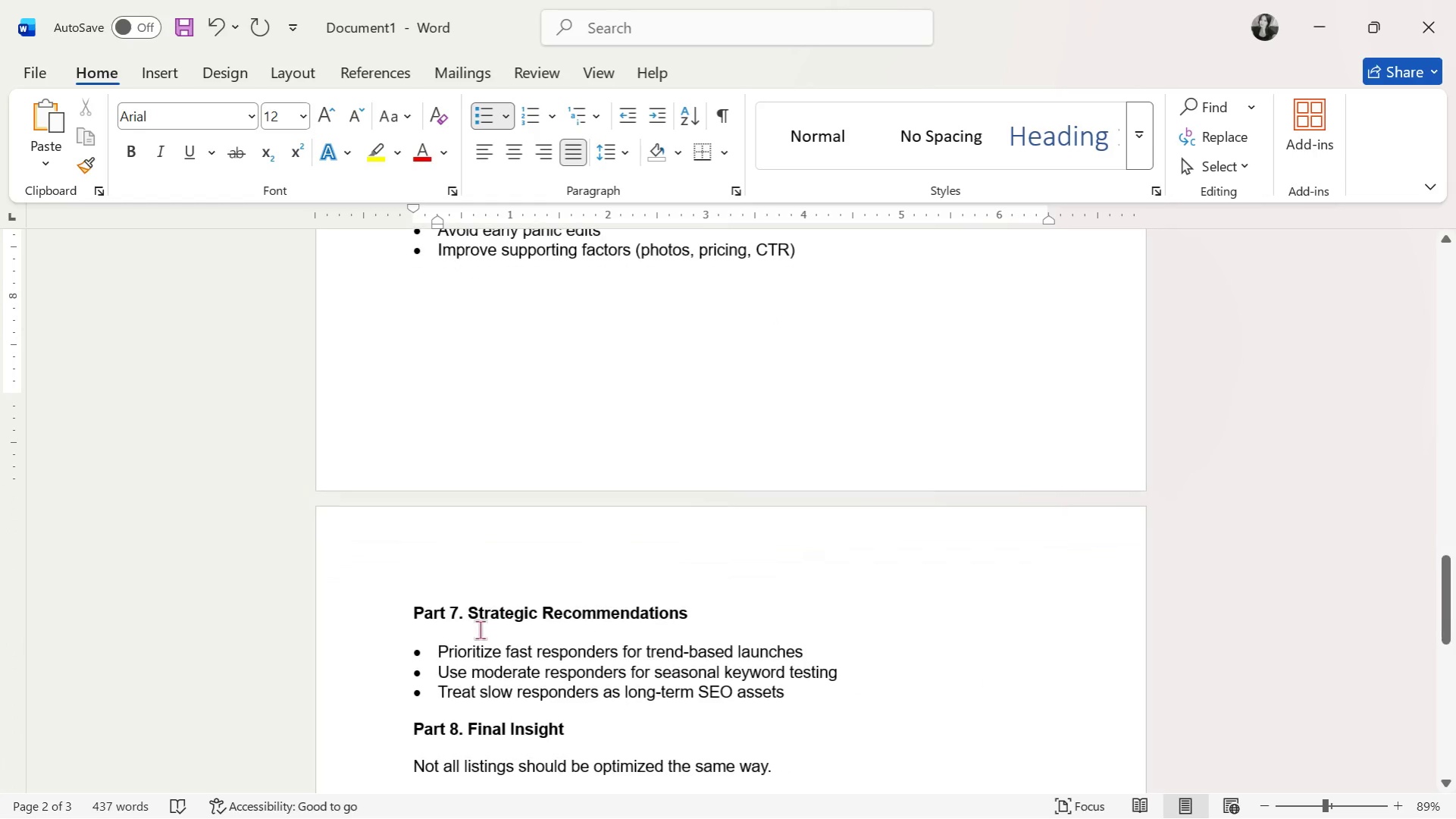 
left_click([459, 610])
 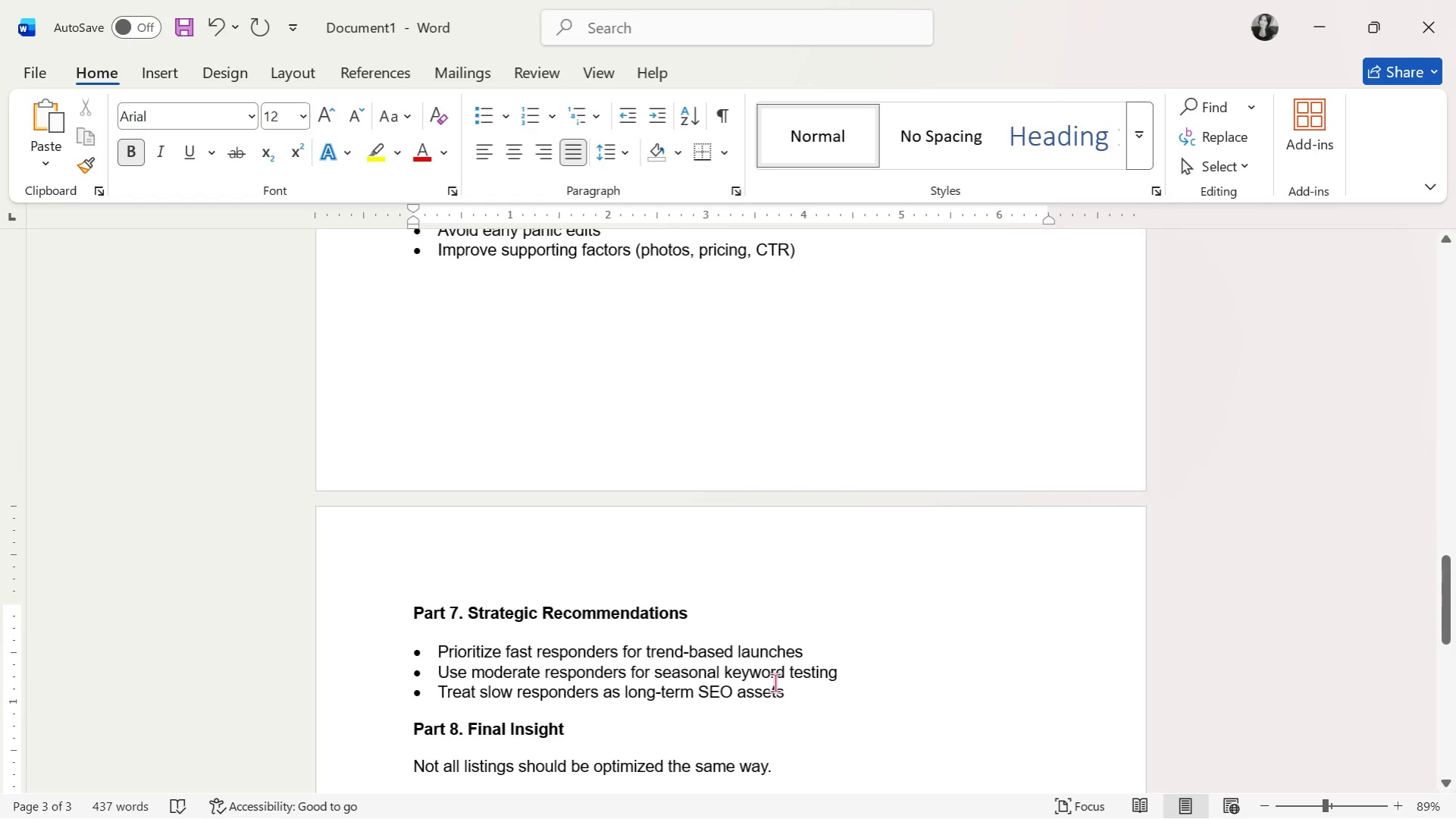 
key(ArrowRight)
 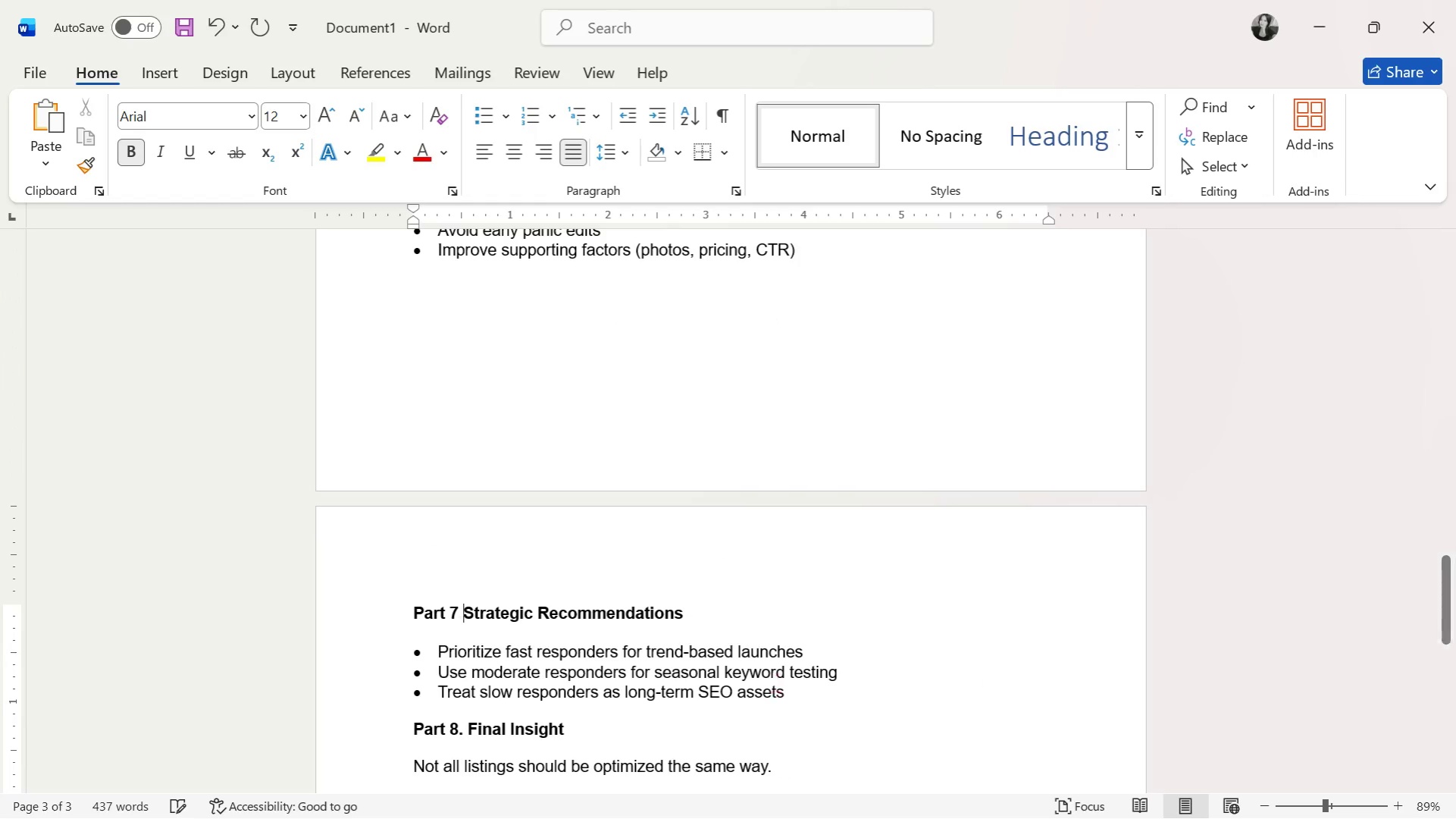 
key(Backspace)
 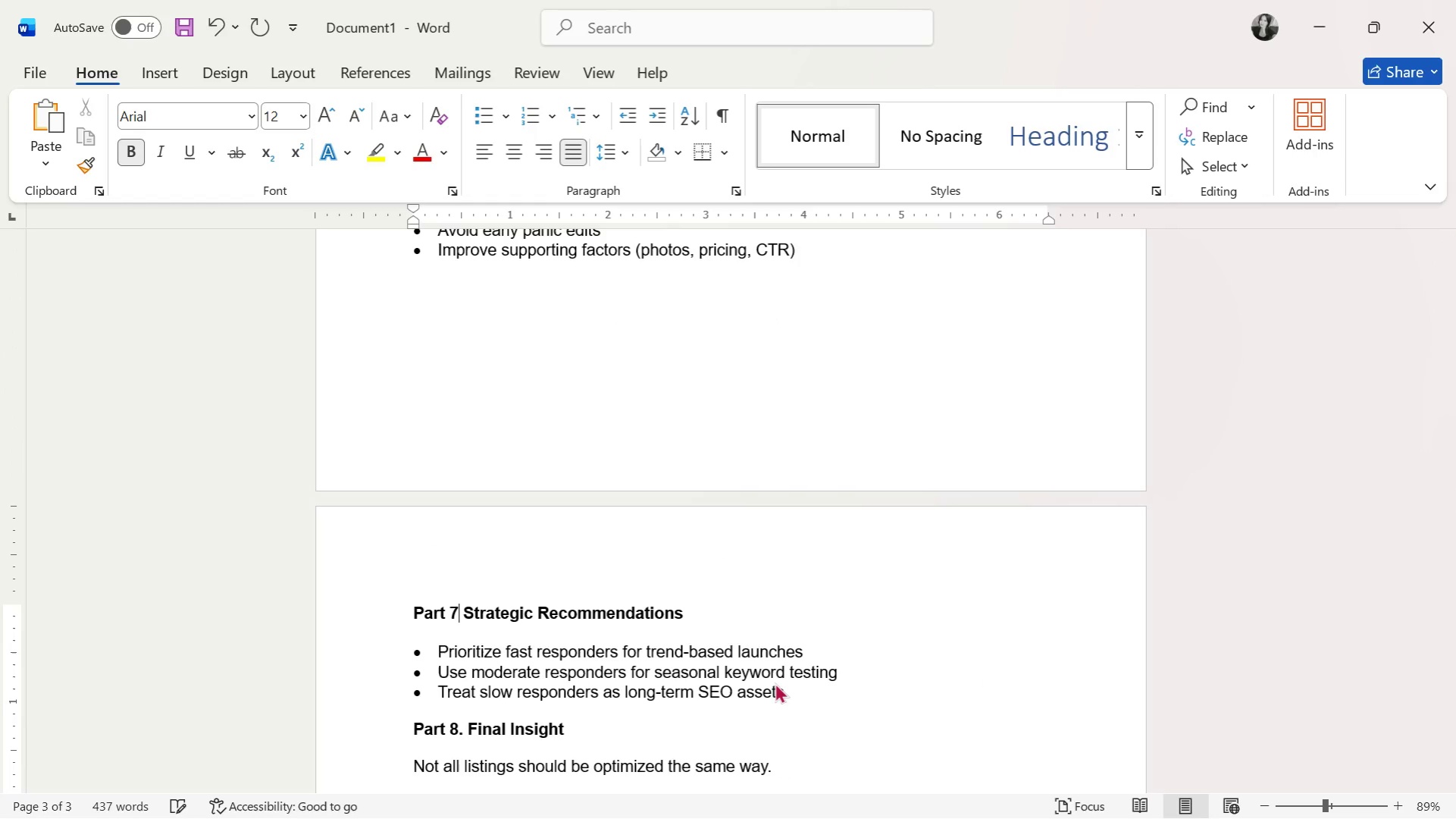 
key(Shift+ShiftRight)
 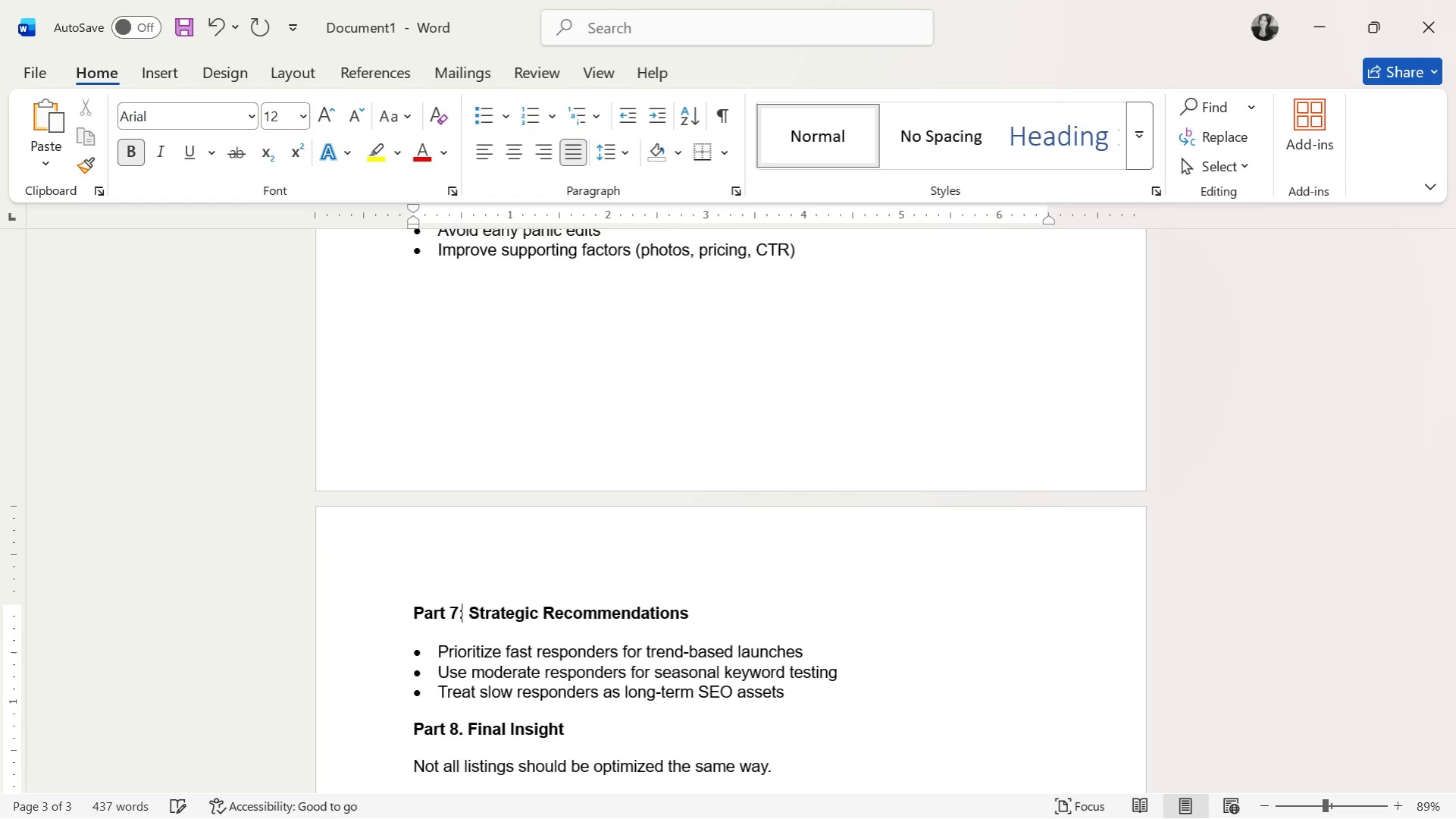 
key(Shift+Semicolon)
 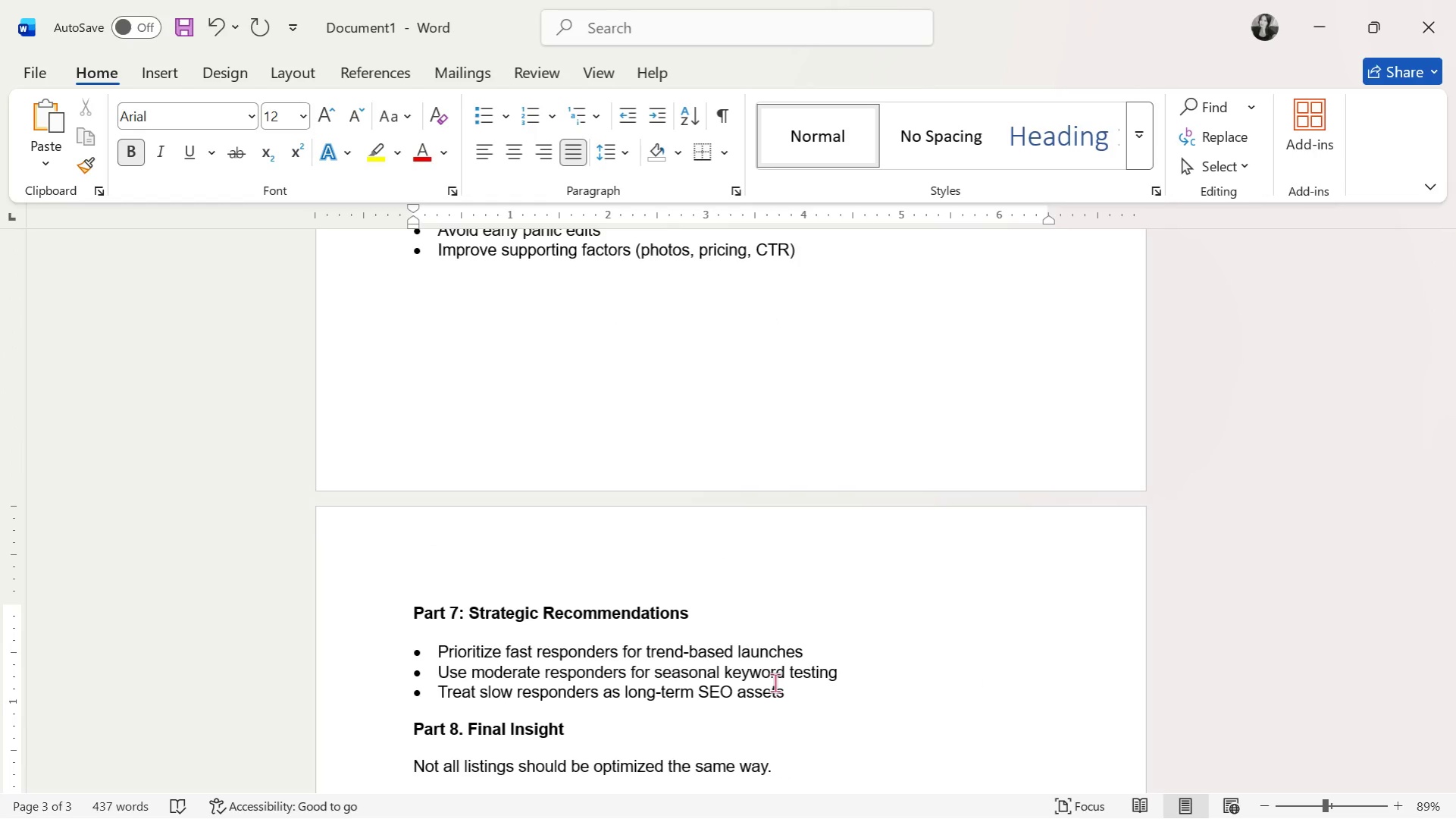 
scroll: coordinate [773, 683], scroll_direction: down, amount: 1.0